 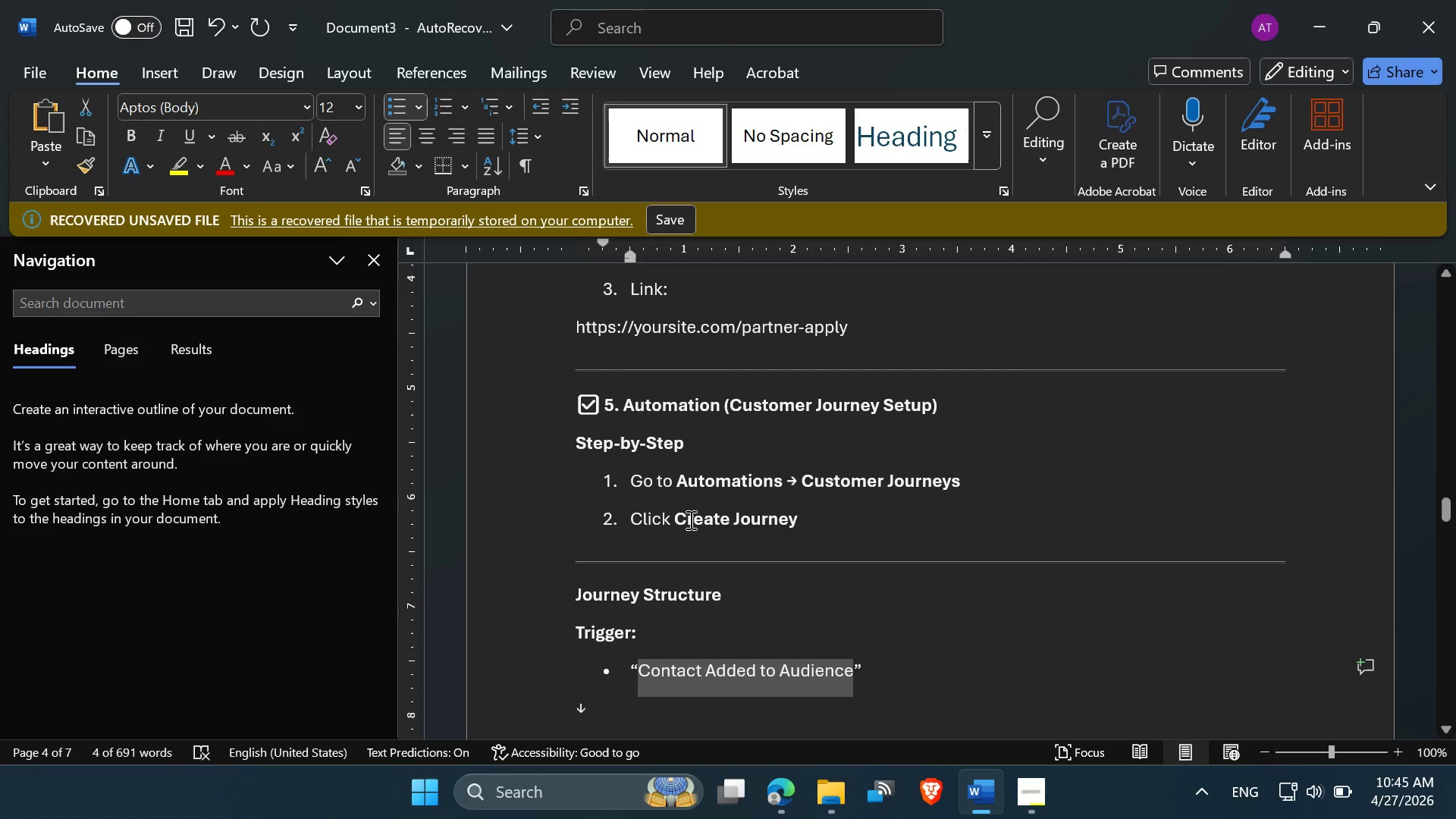 
scroll: coordinate [692, 522], scroll_direction: down, amount: 1.0
 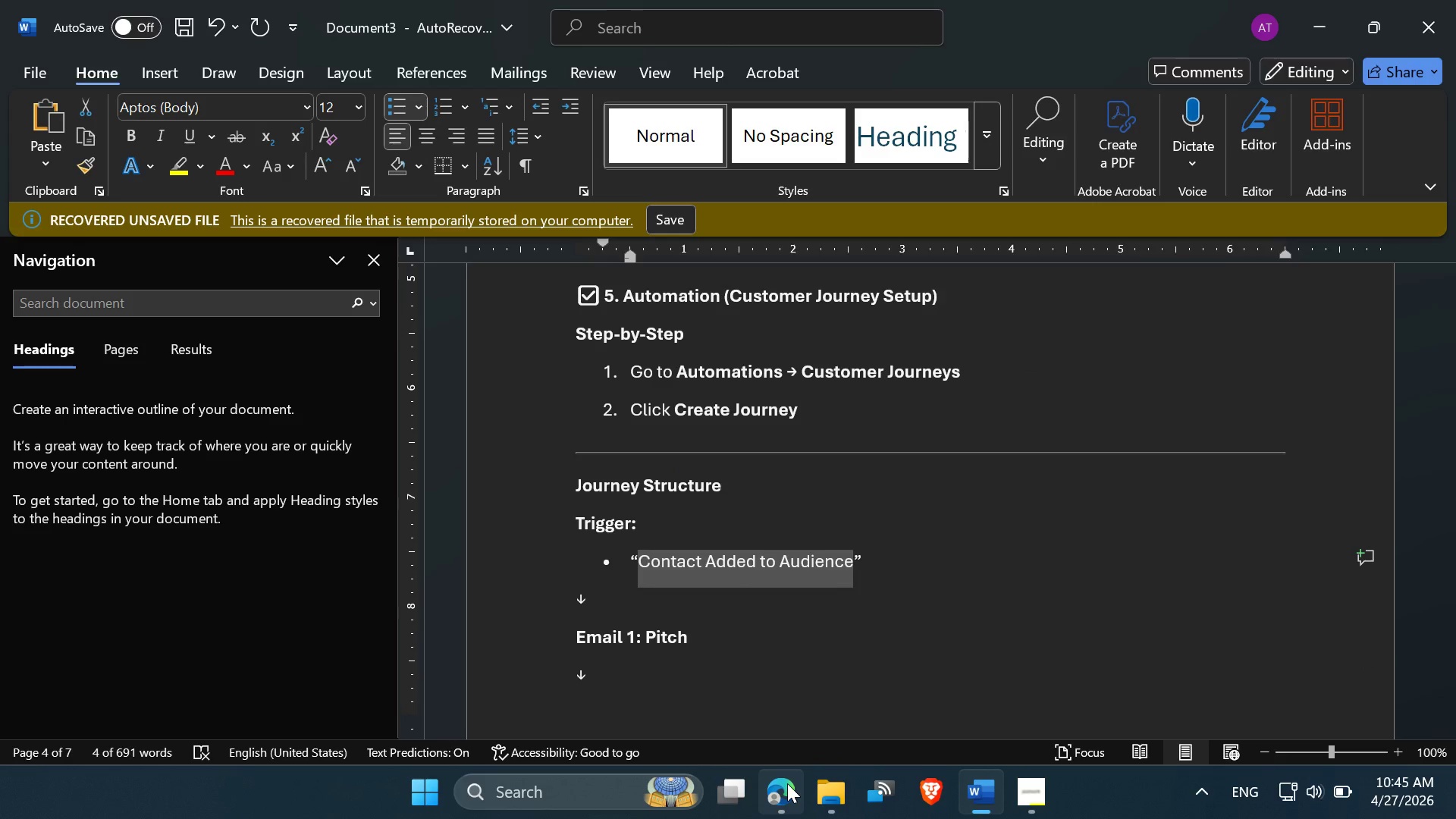 
left_click([794, 724])
 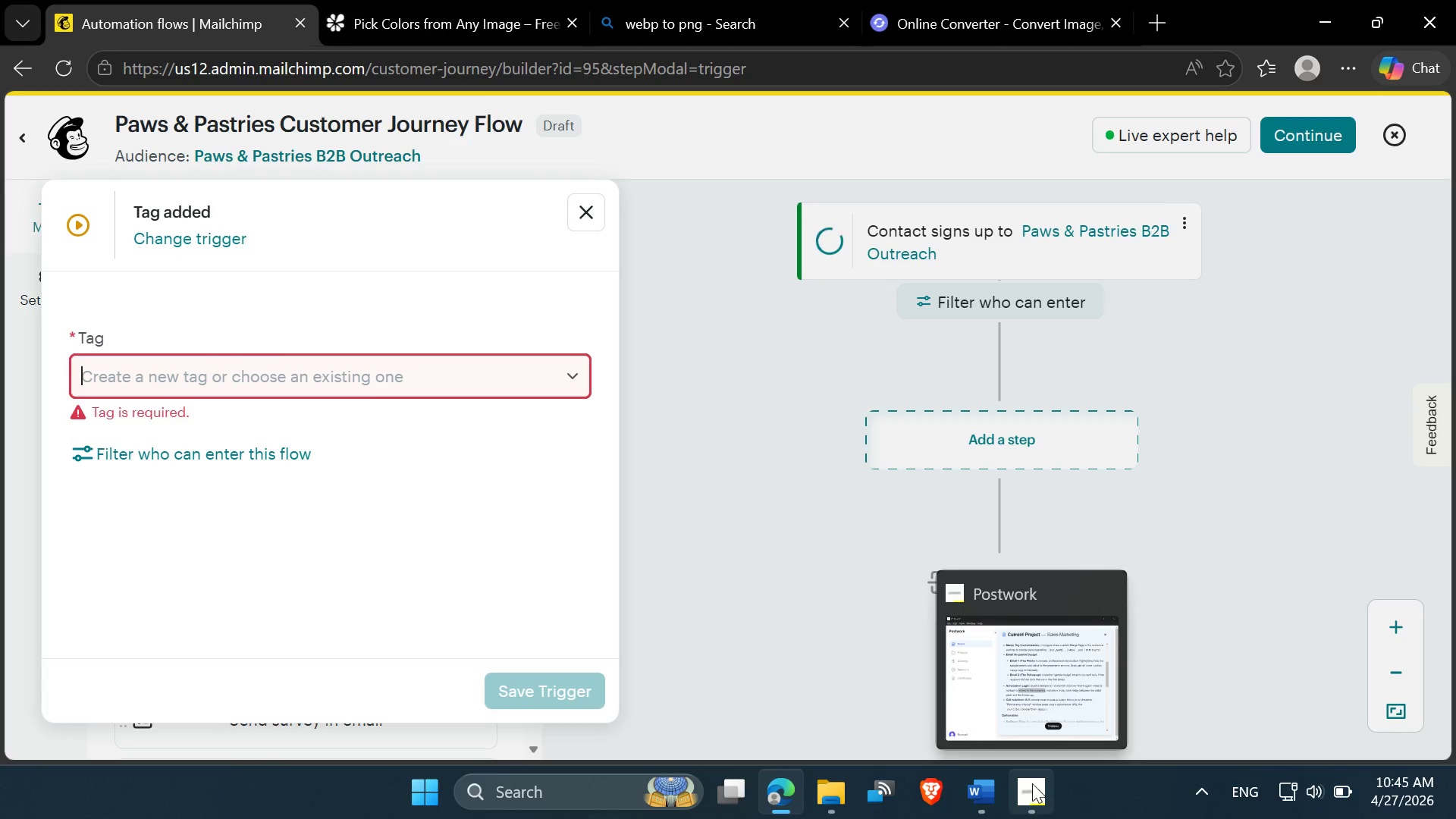 
wait(6.39)
 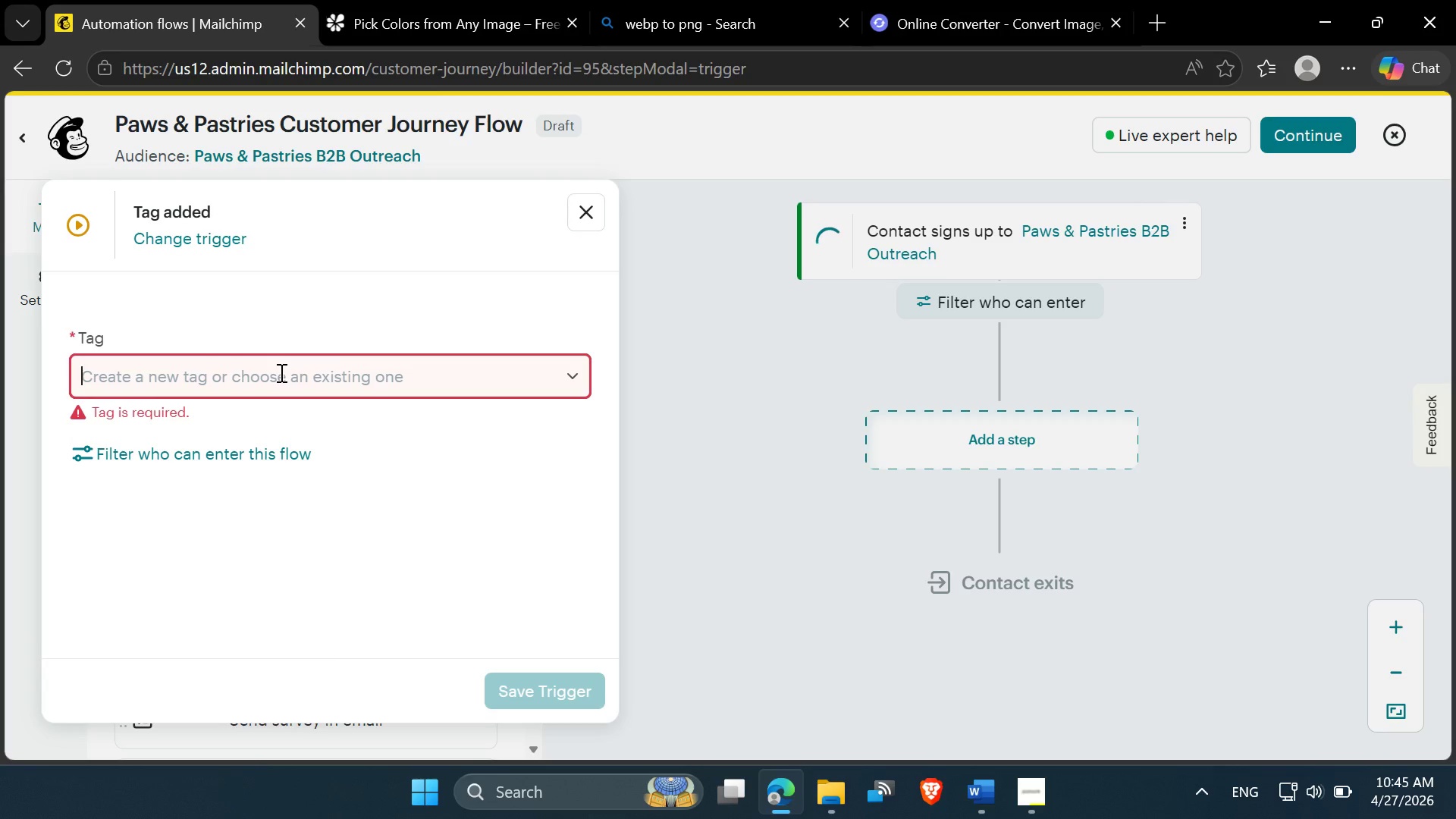 
left_click([1029, 715])